 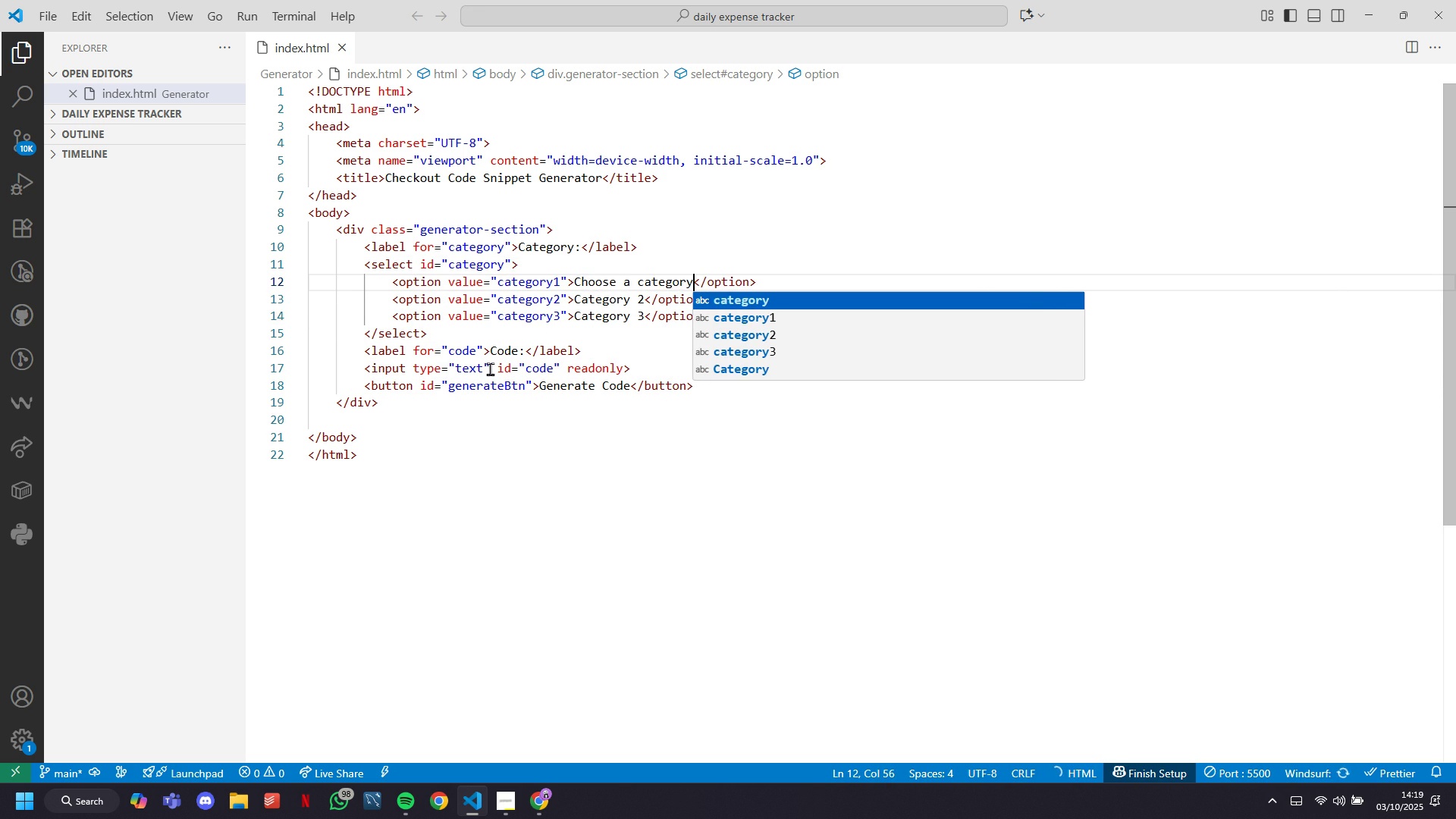 
key(ArrowDown)
 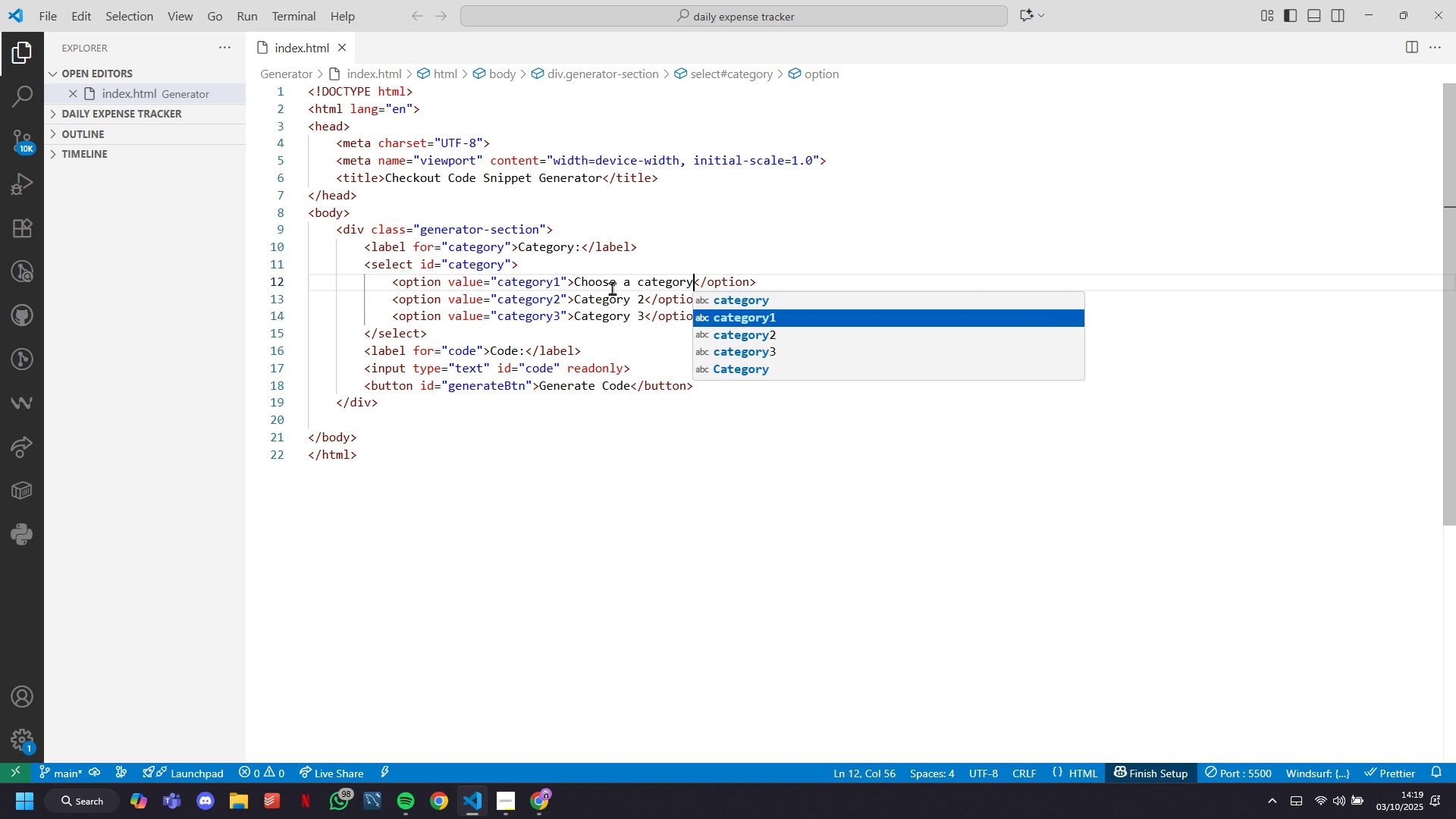 
left_click([620, 306])
 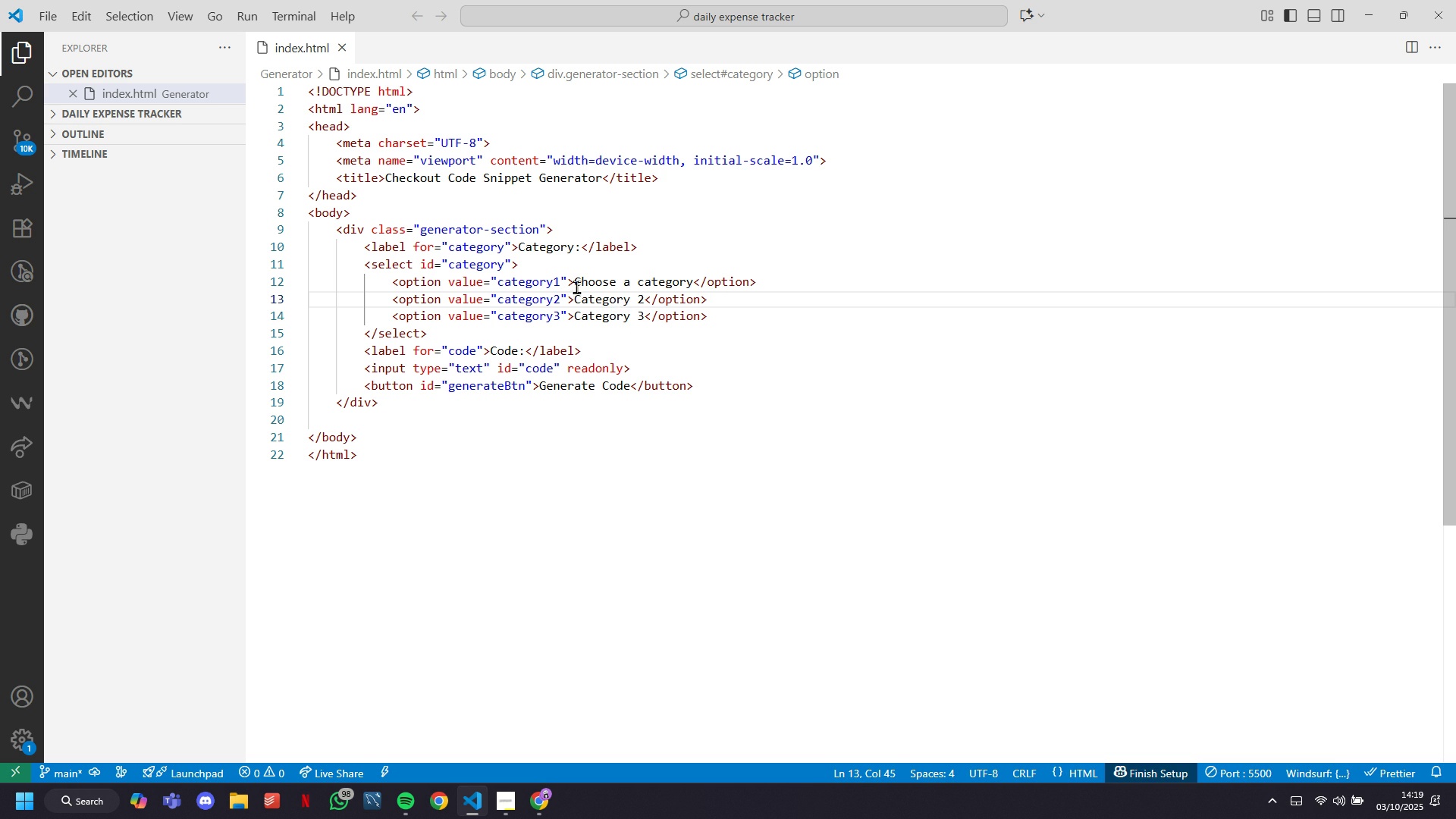 
left_click([567, 283])
 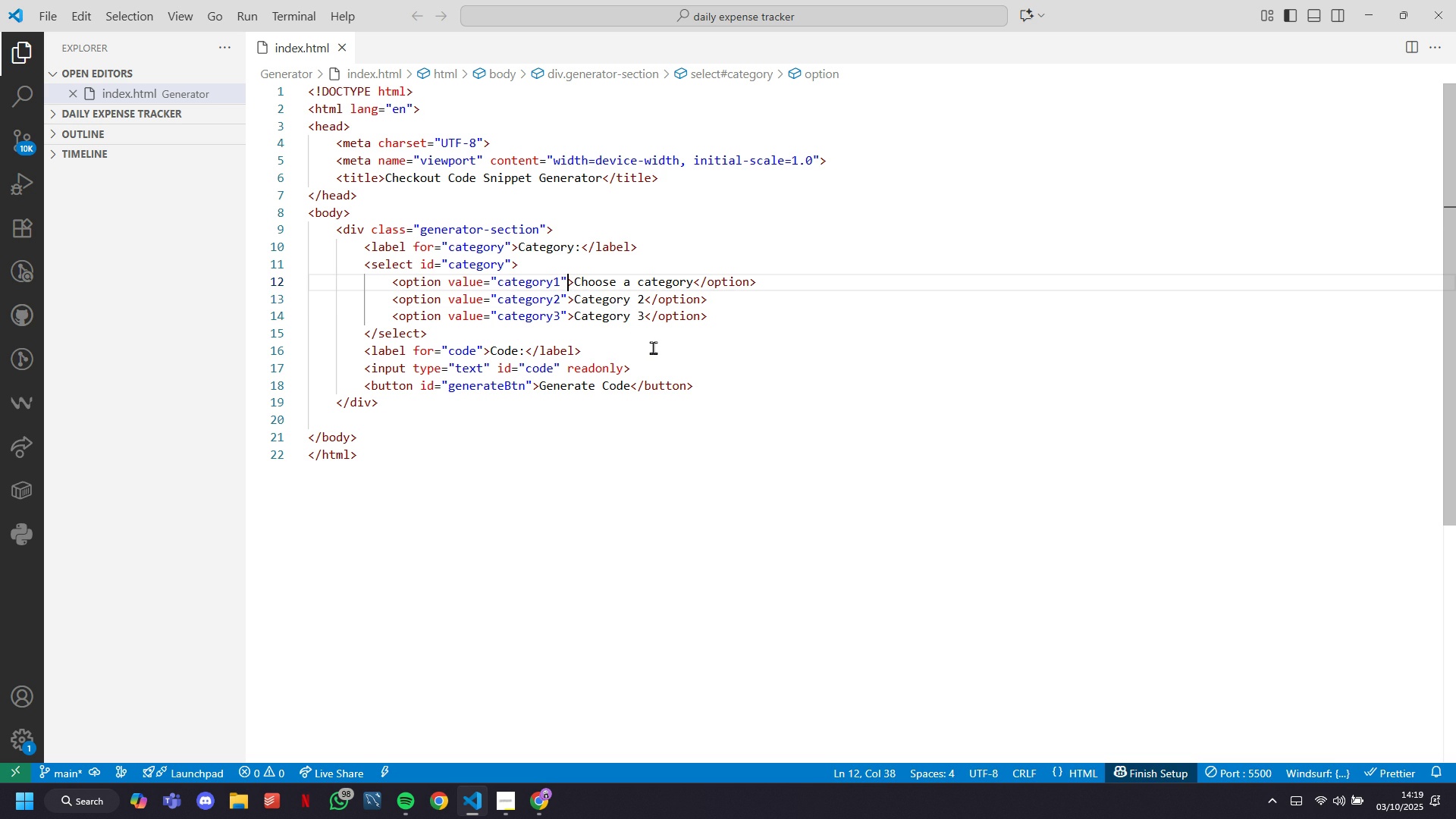 
key(ArrowLeft)
 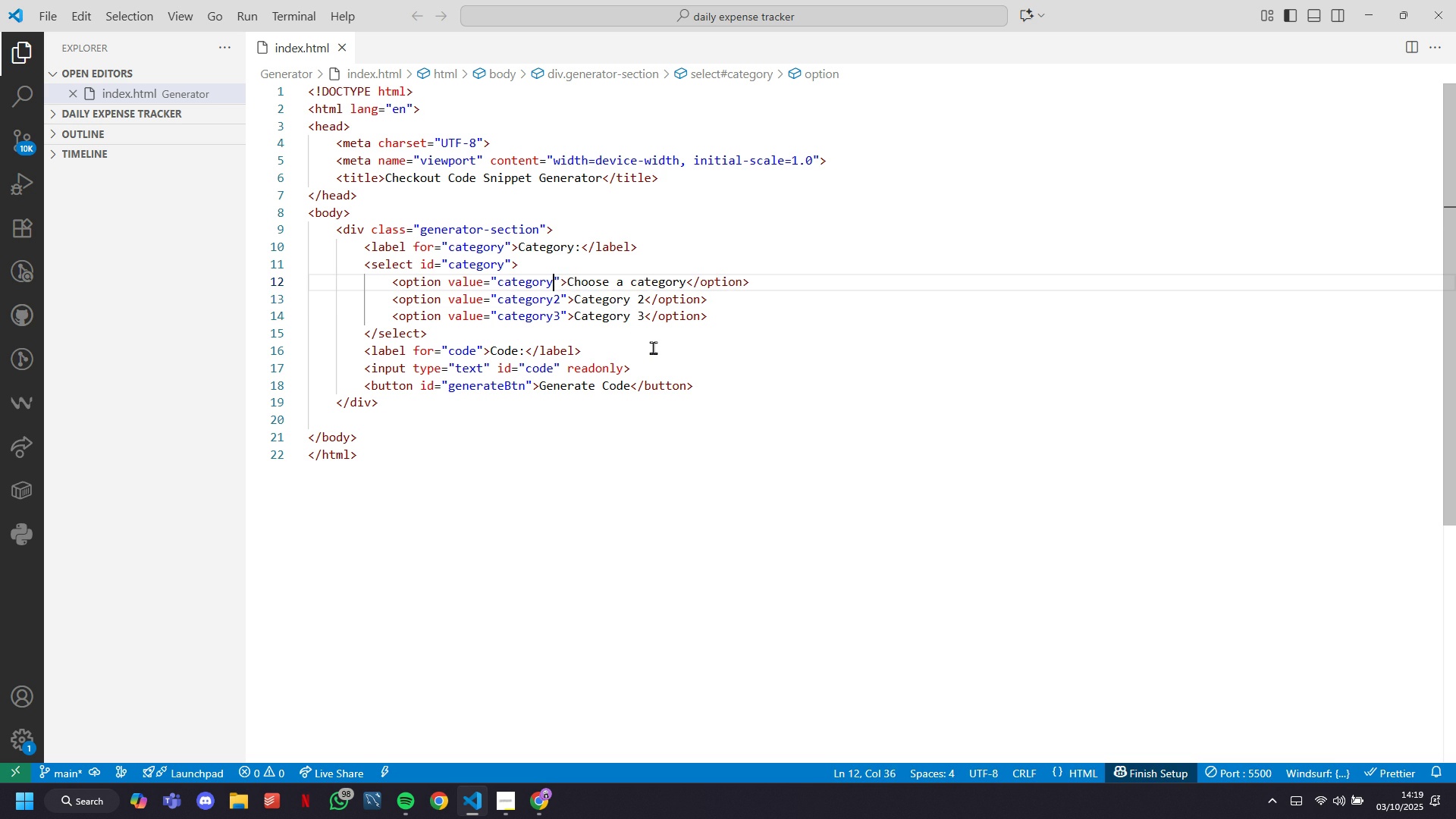 
key(Backspace)
 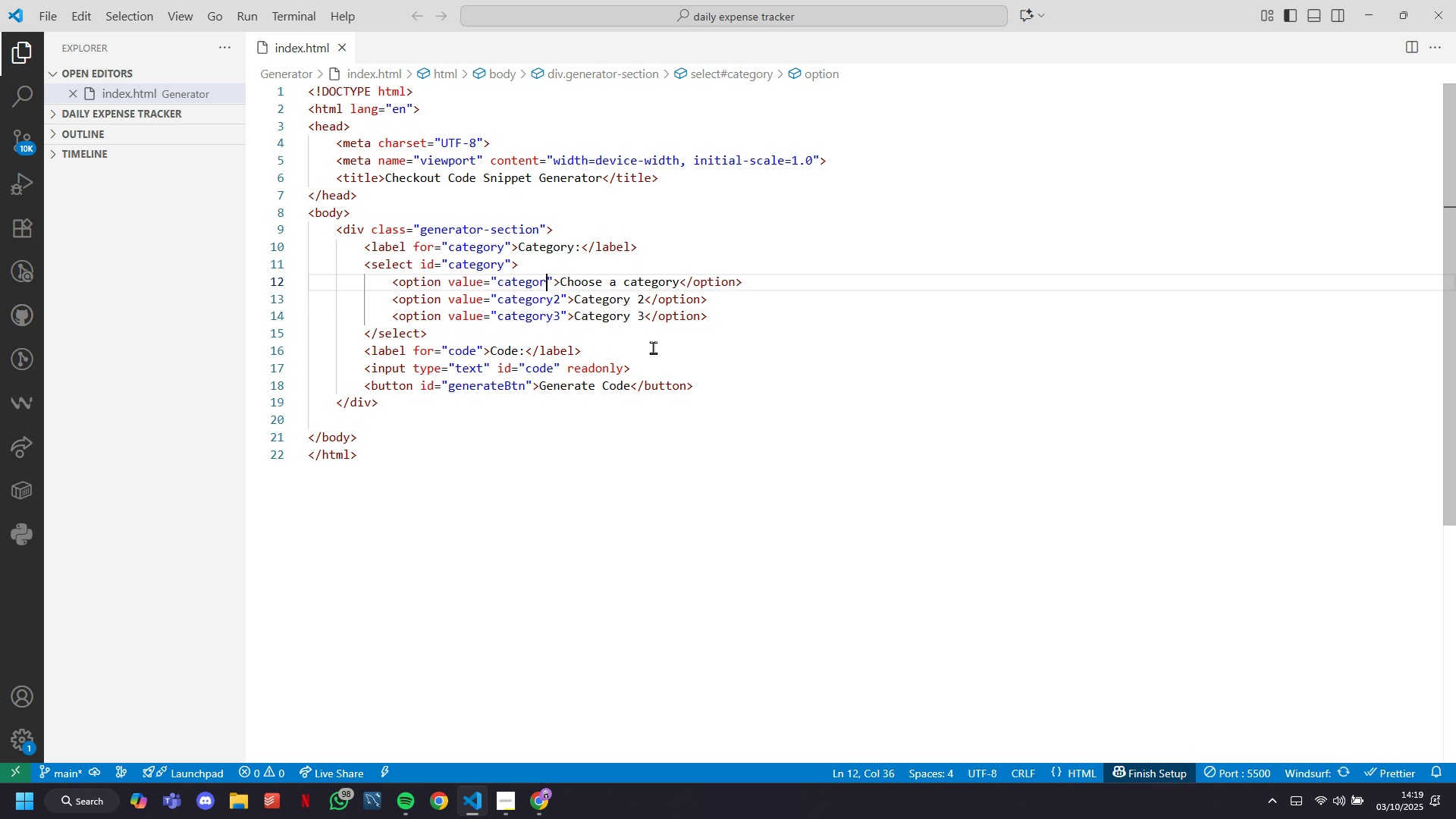 
key(Backspace)
 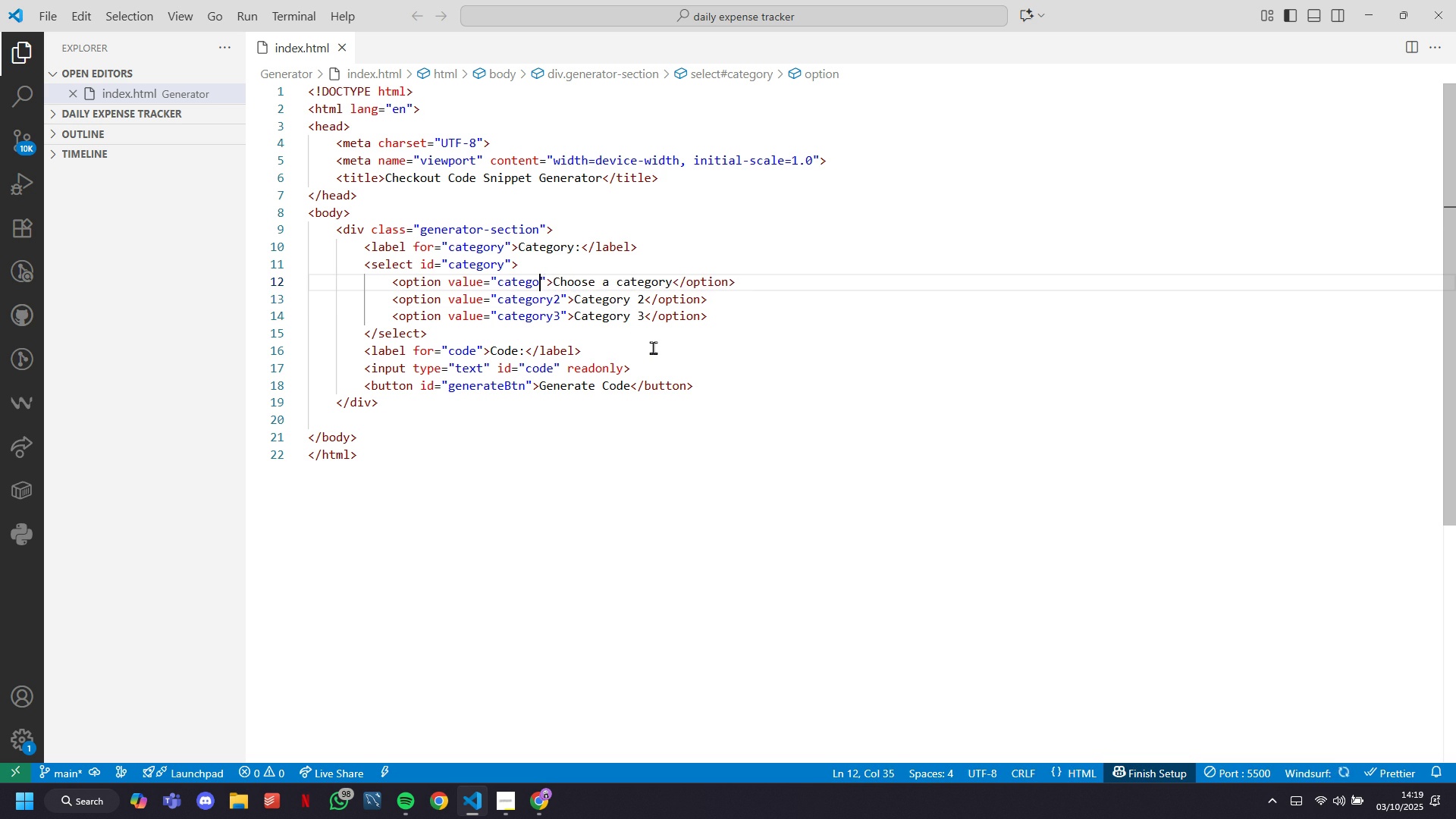 
key(Backspace)
 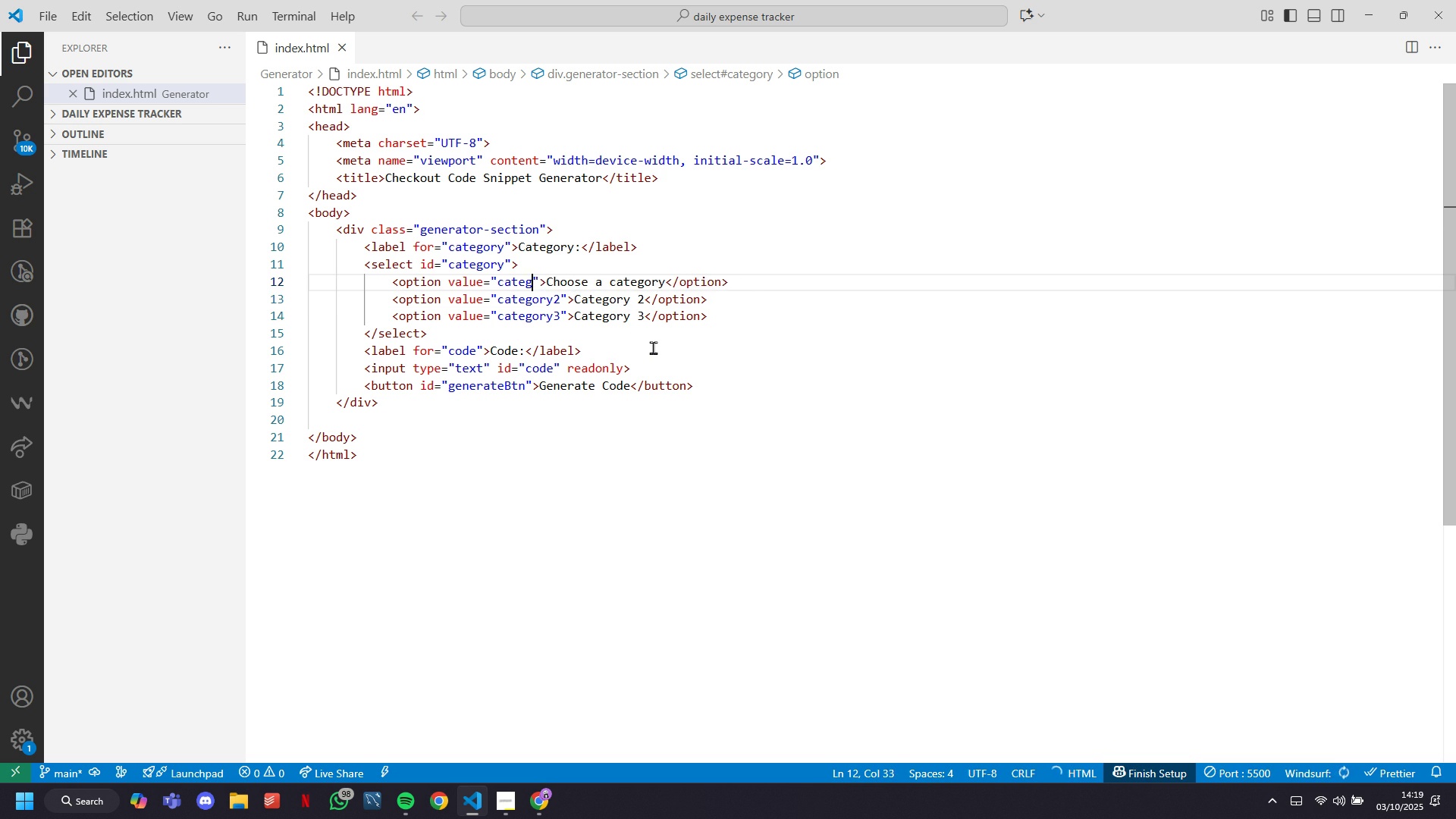 
key(Backspace)
 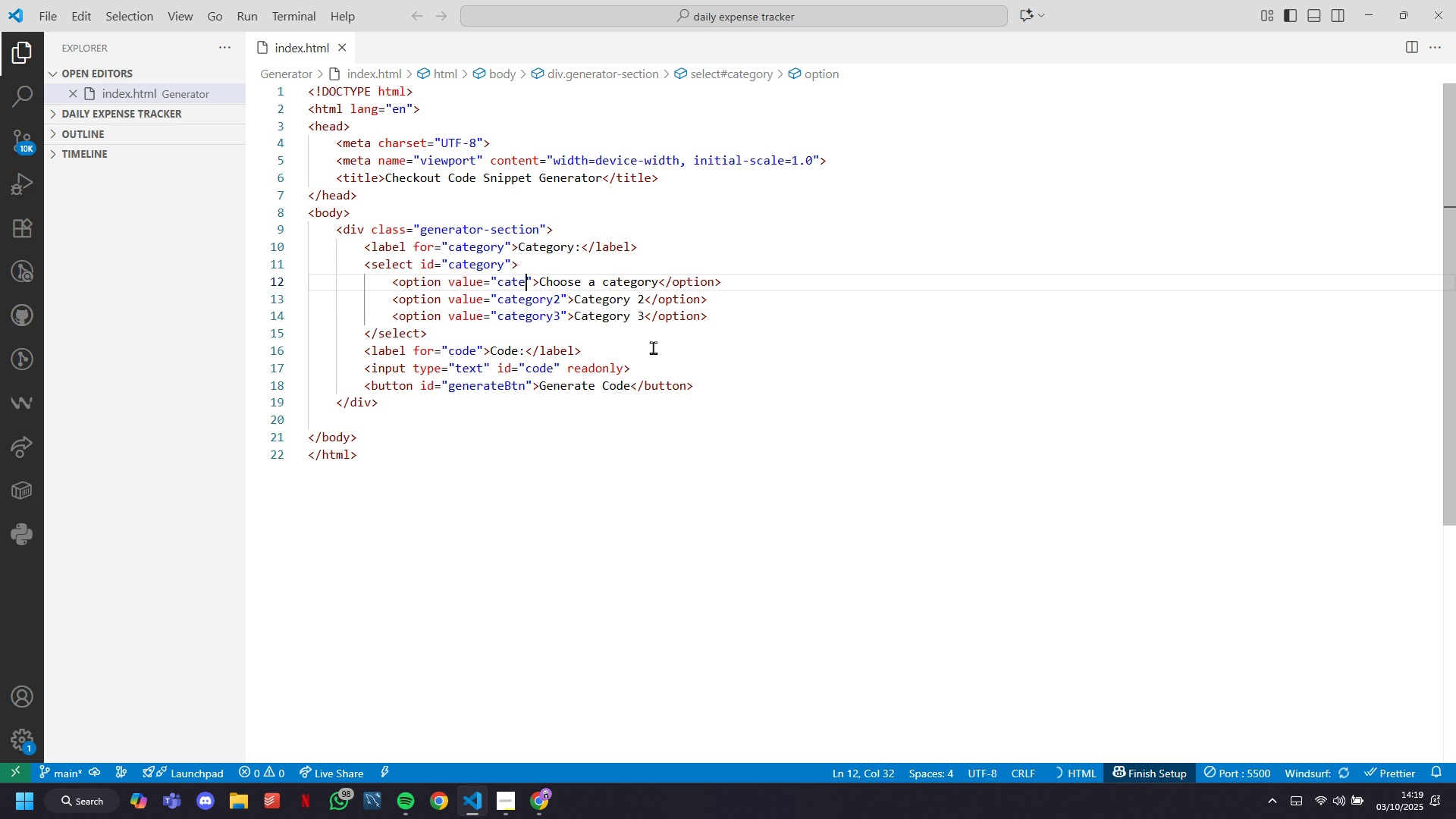 
key(Backspace)
 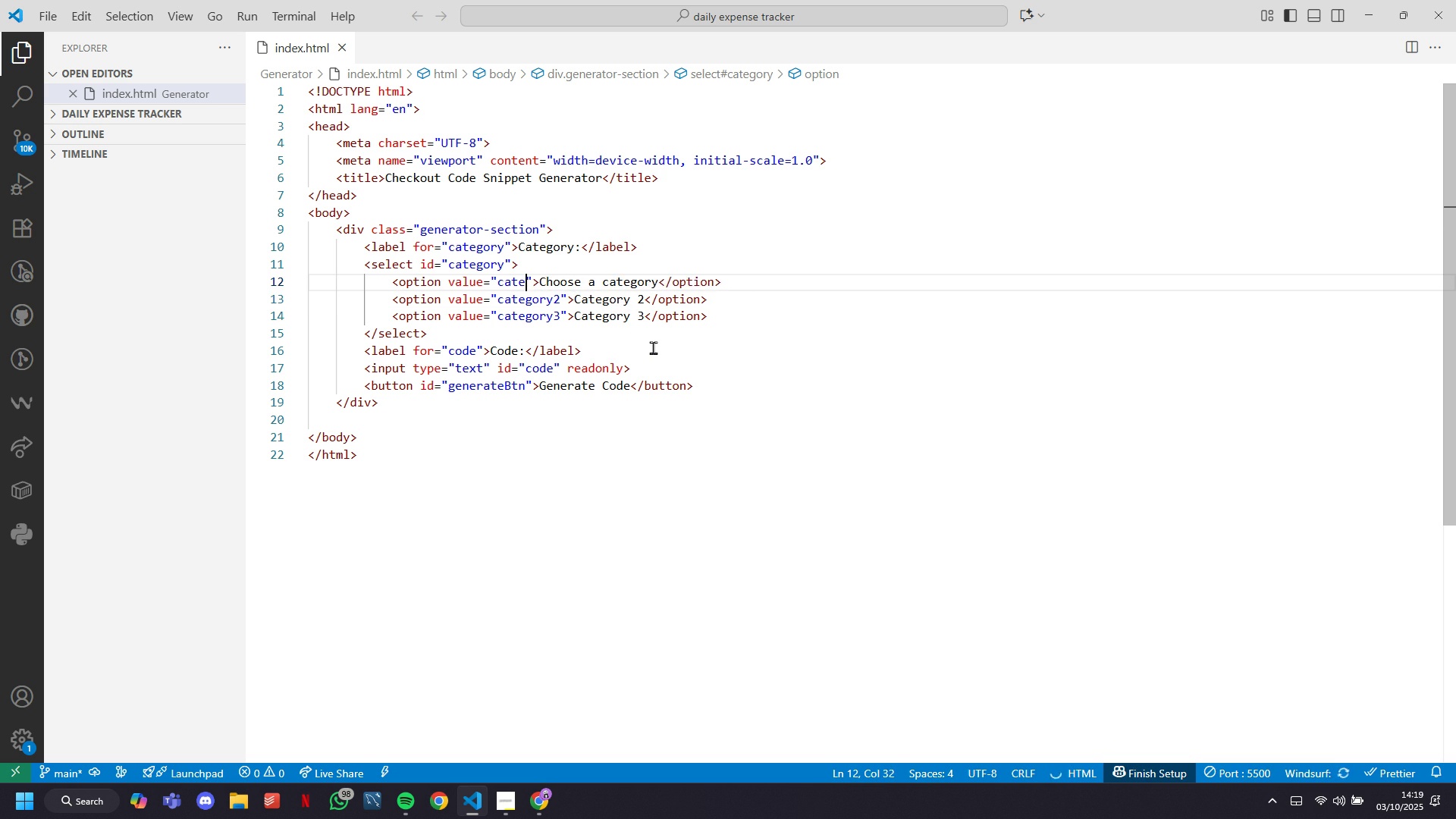 
key(Backspace)
 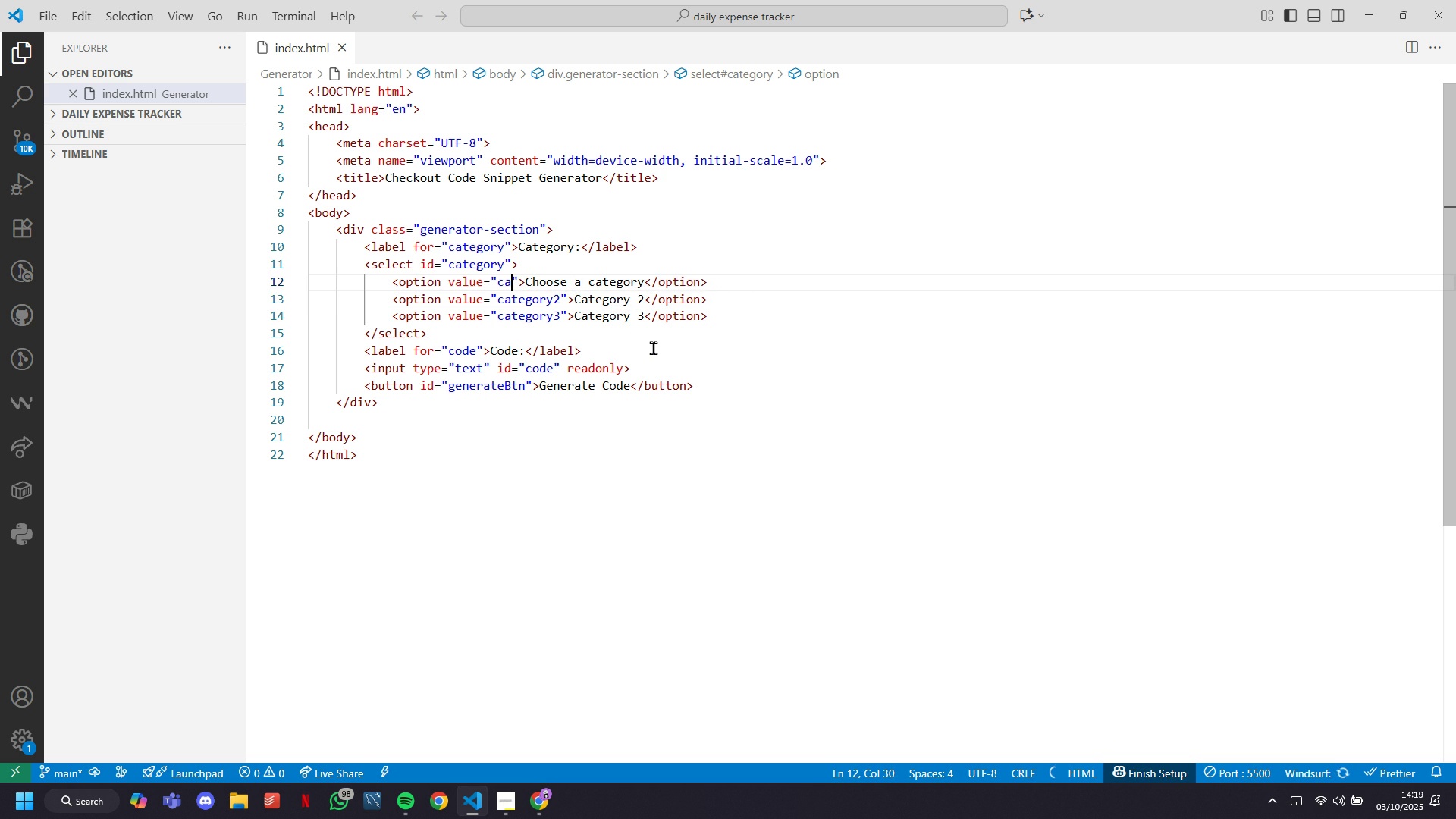 
key(Backspace)
 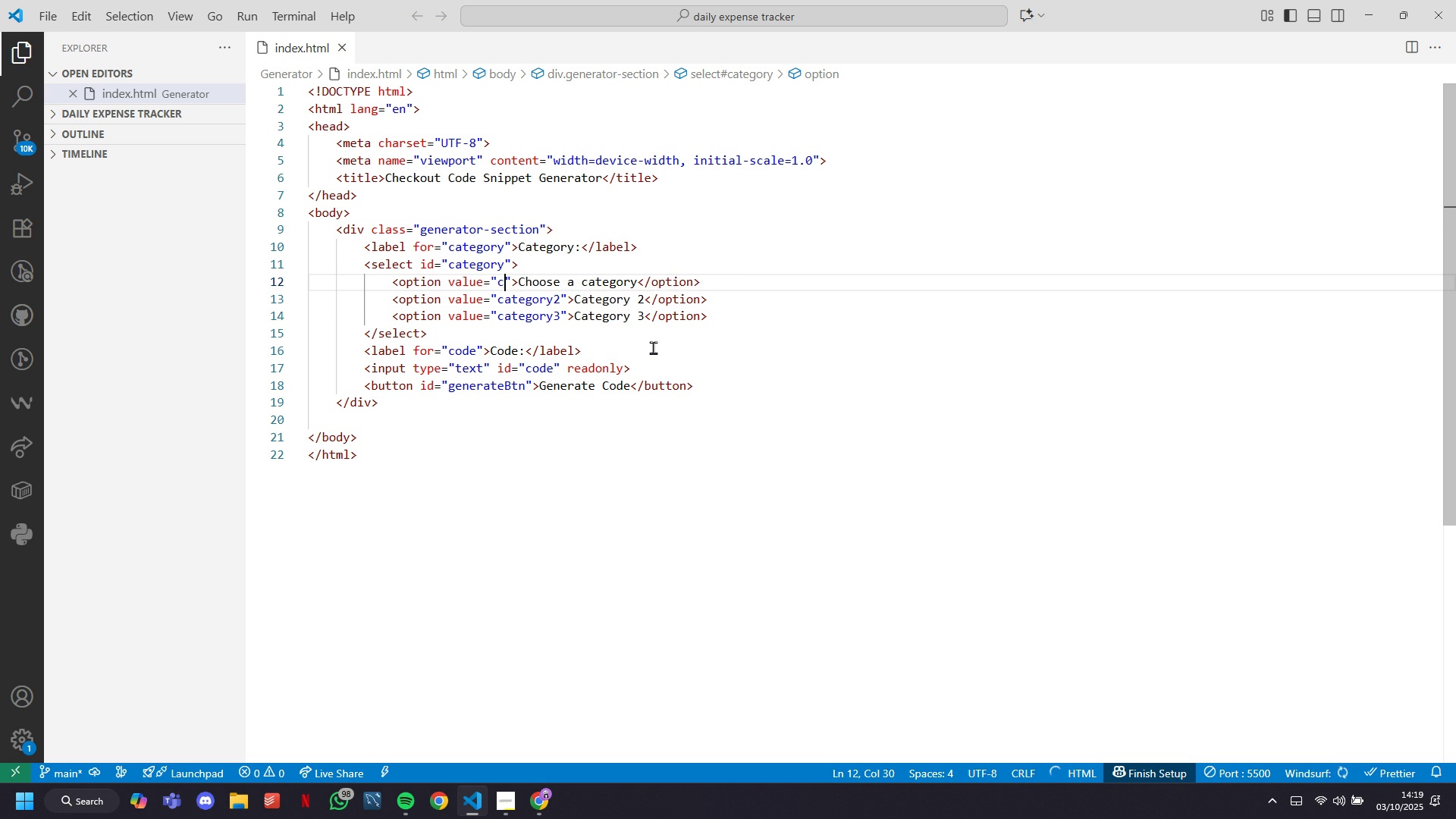 
key(Backspace)
 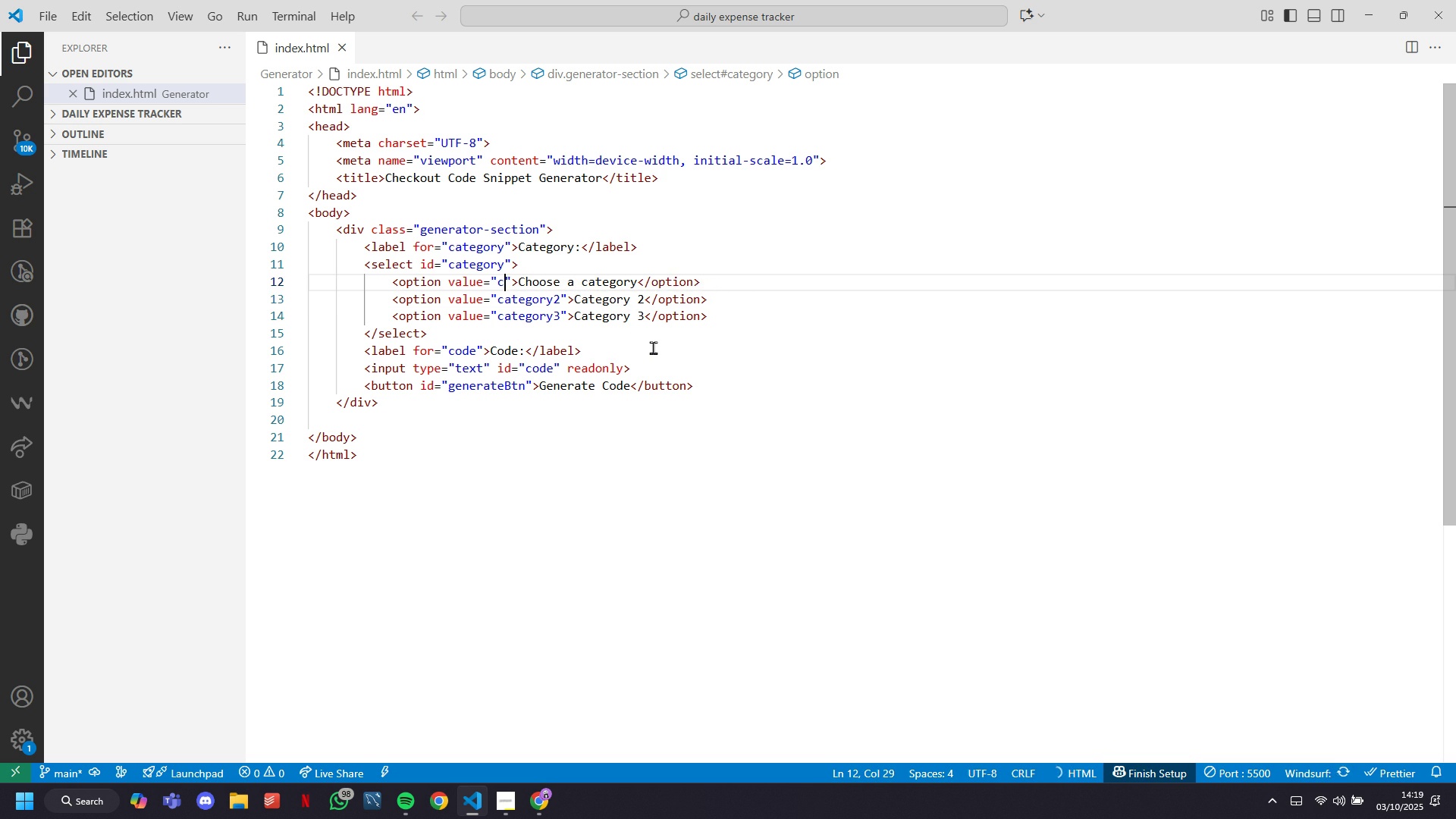 
key(Backspace)
 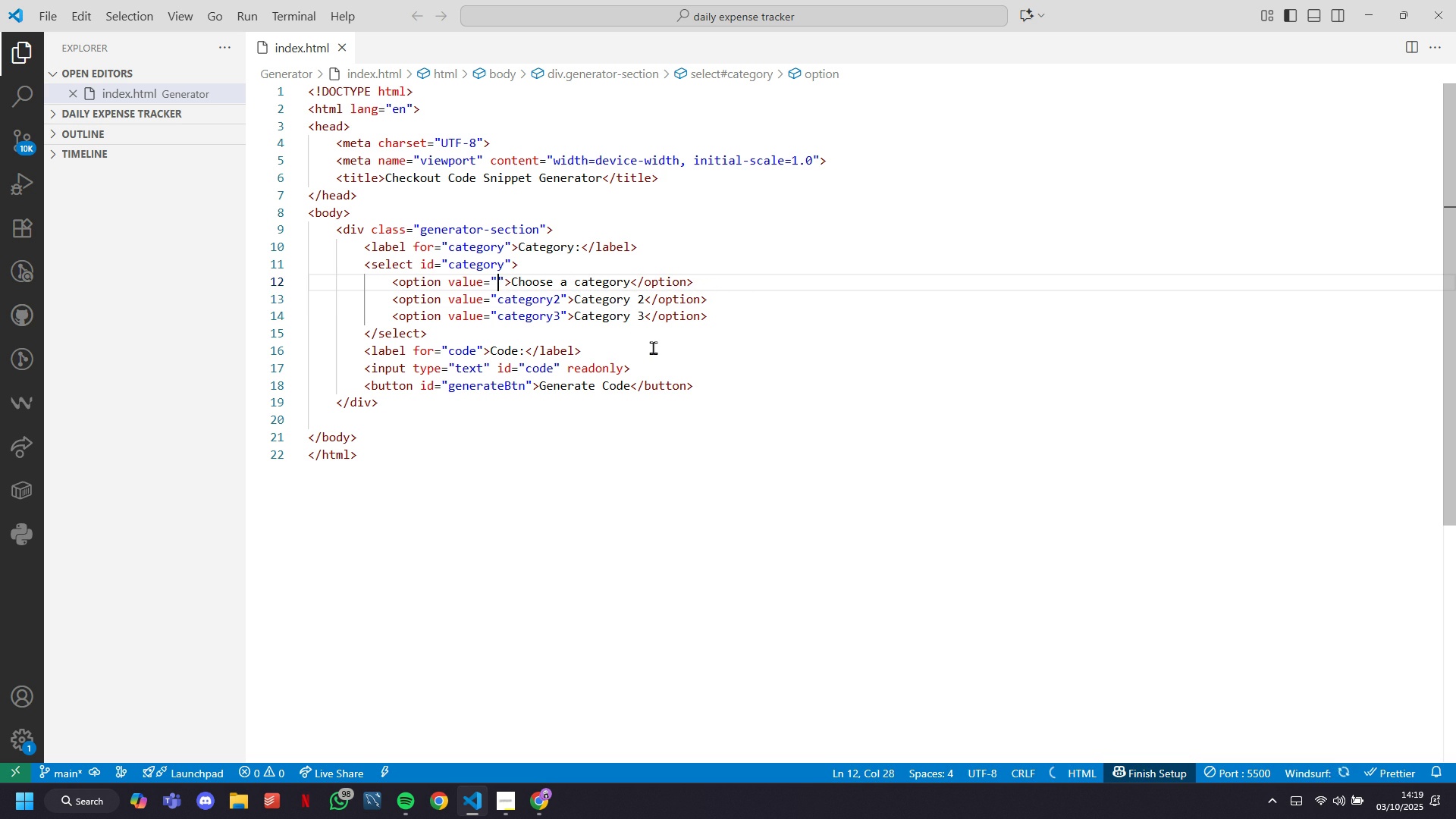 
key(ArrowDown)